 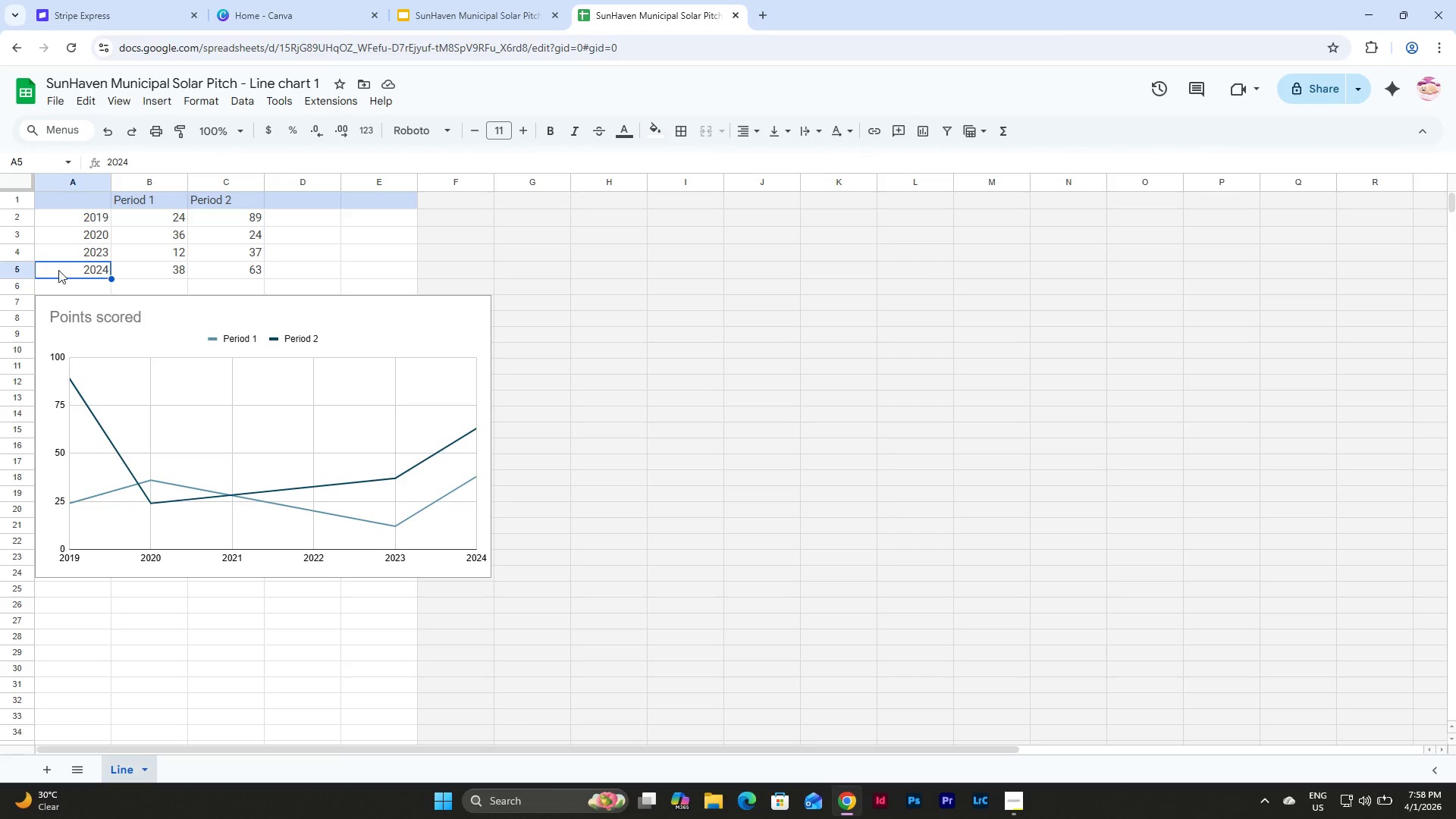 
left_click_drag(start_coordinate=[67, 270], to_coordinate=[258, 279])
 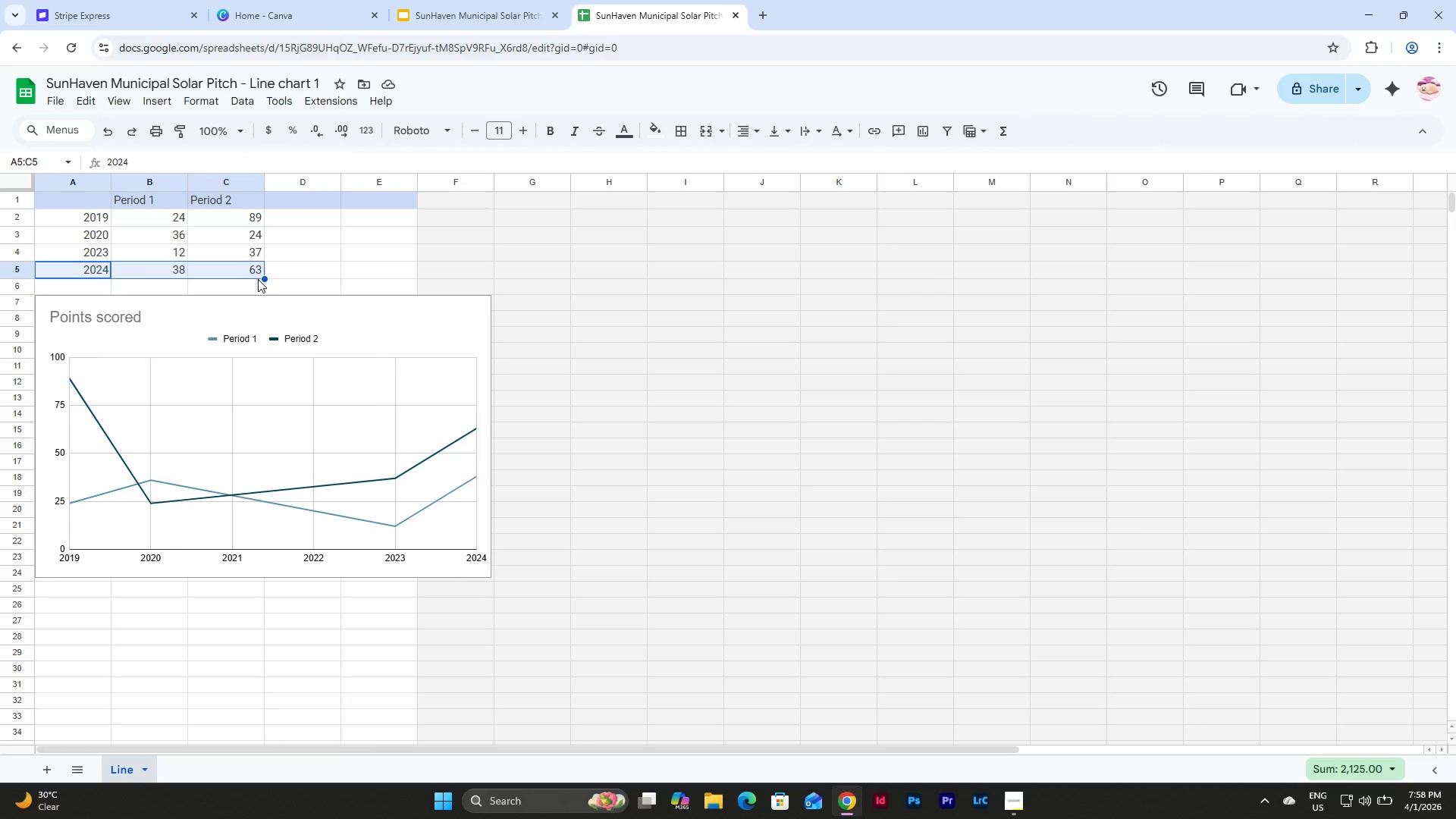 
key(Backspace)
 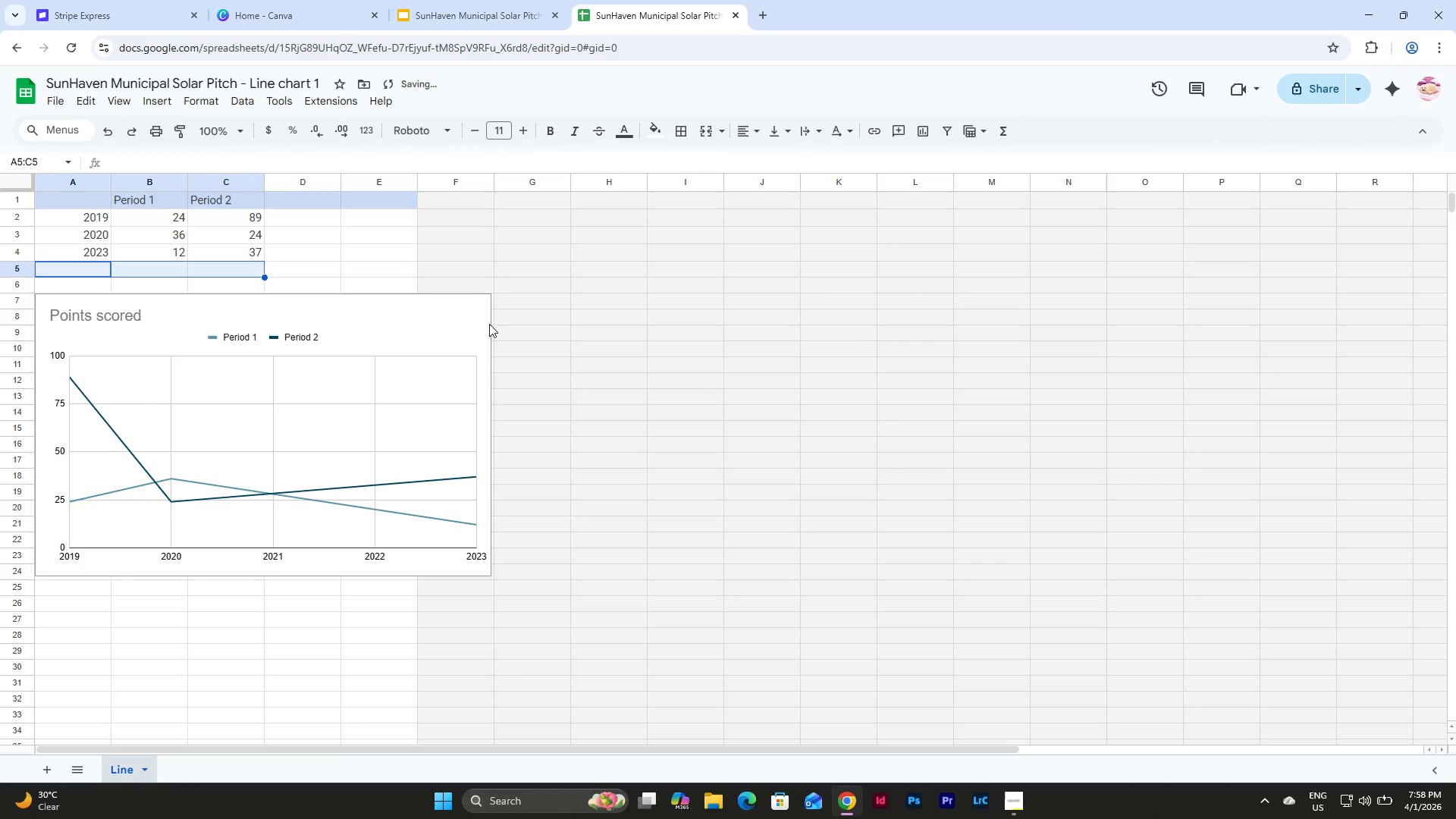 
left_click([500, 246])
 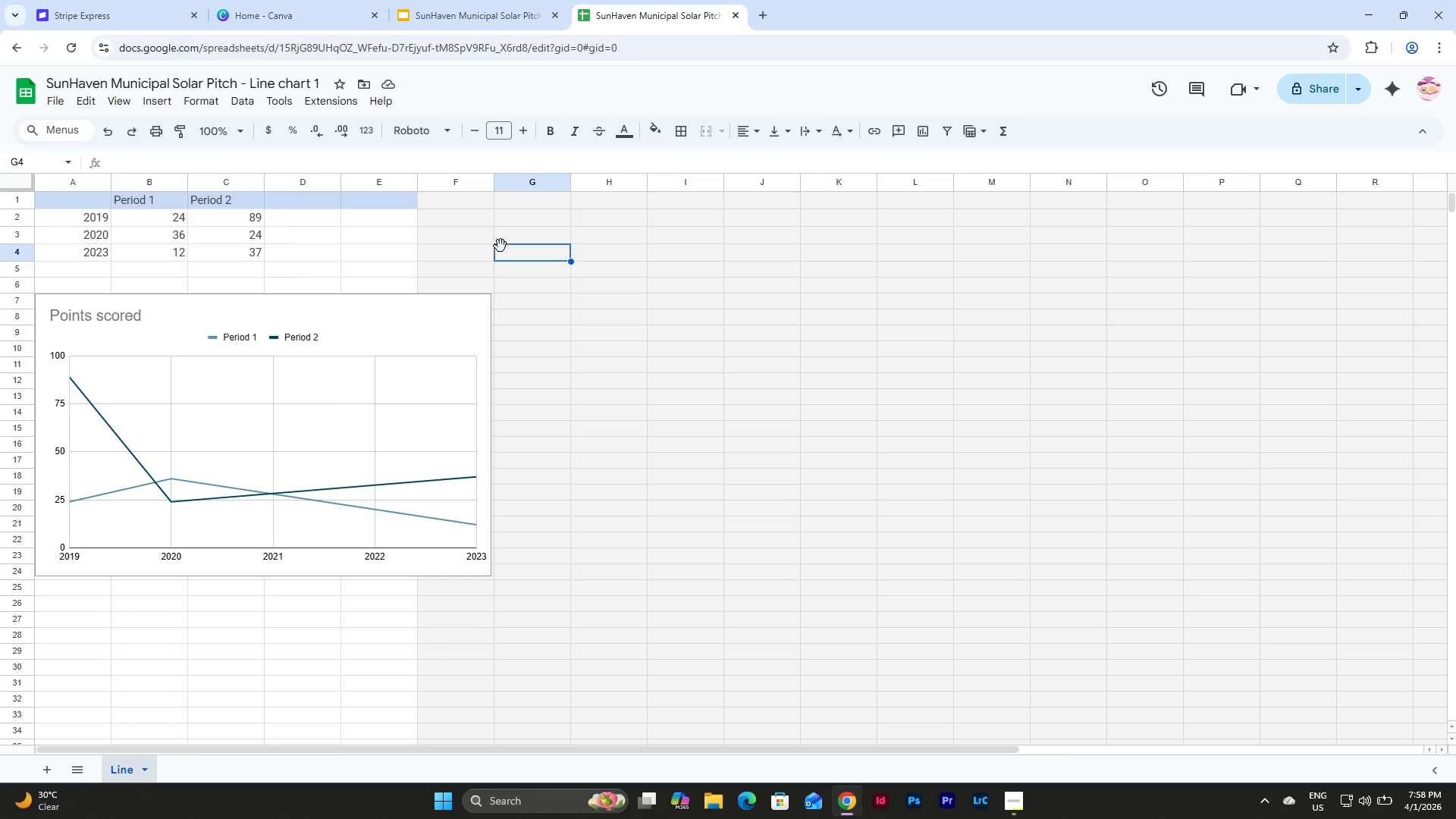 
wait(7.05)
 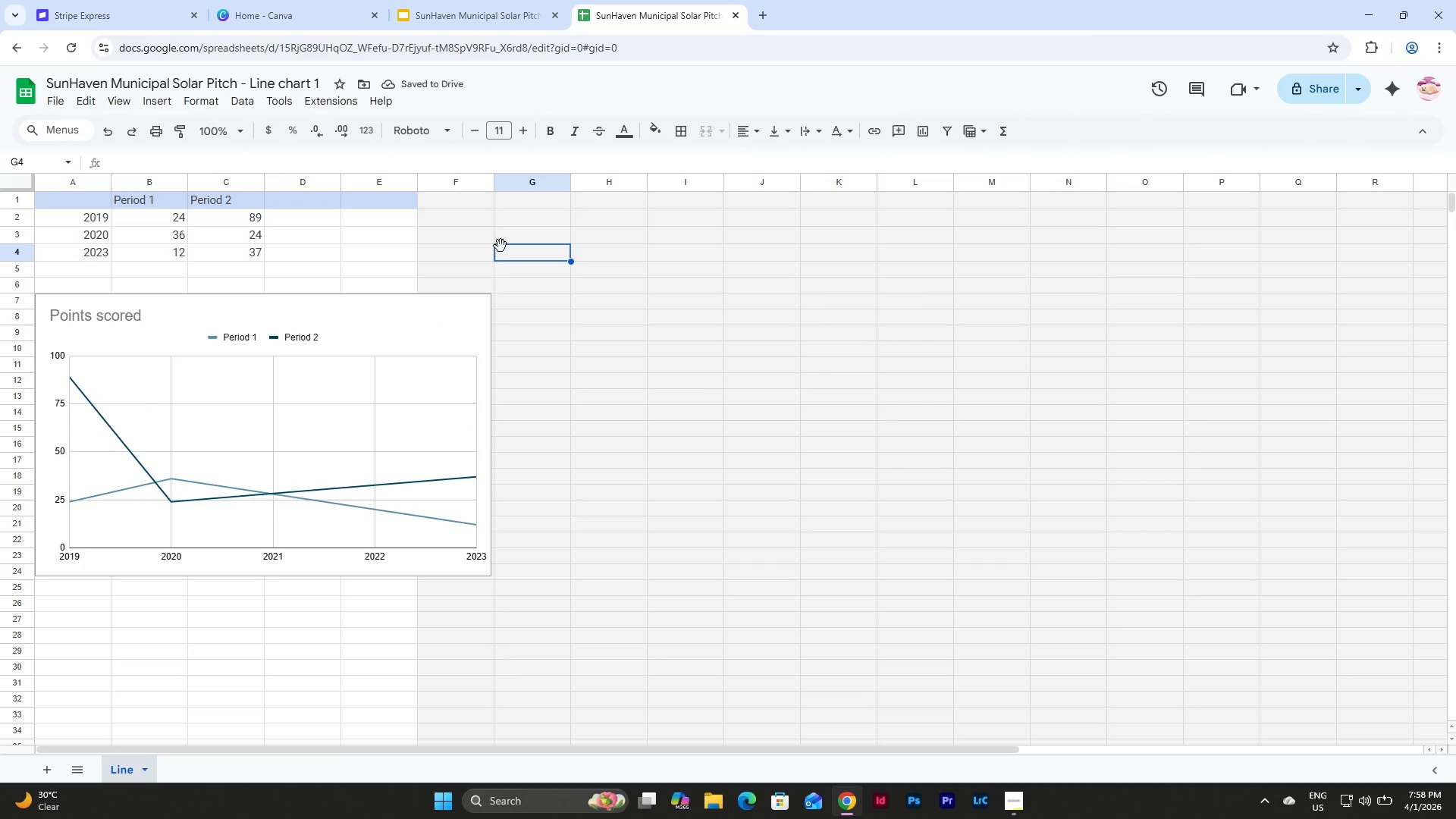 
left_click([1018, 796])